 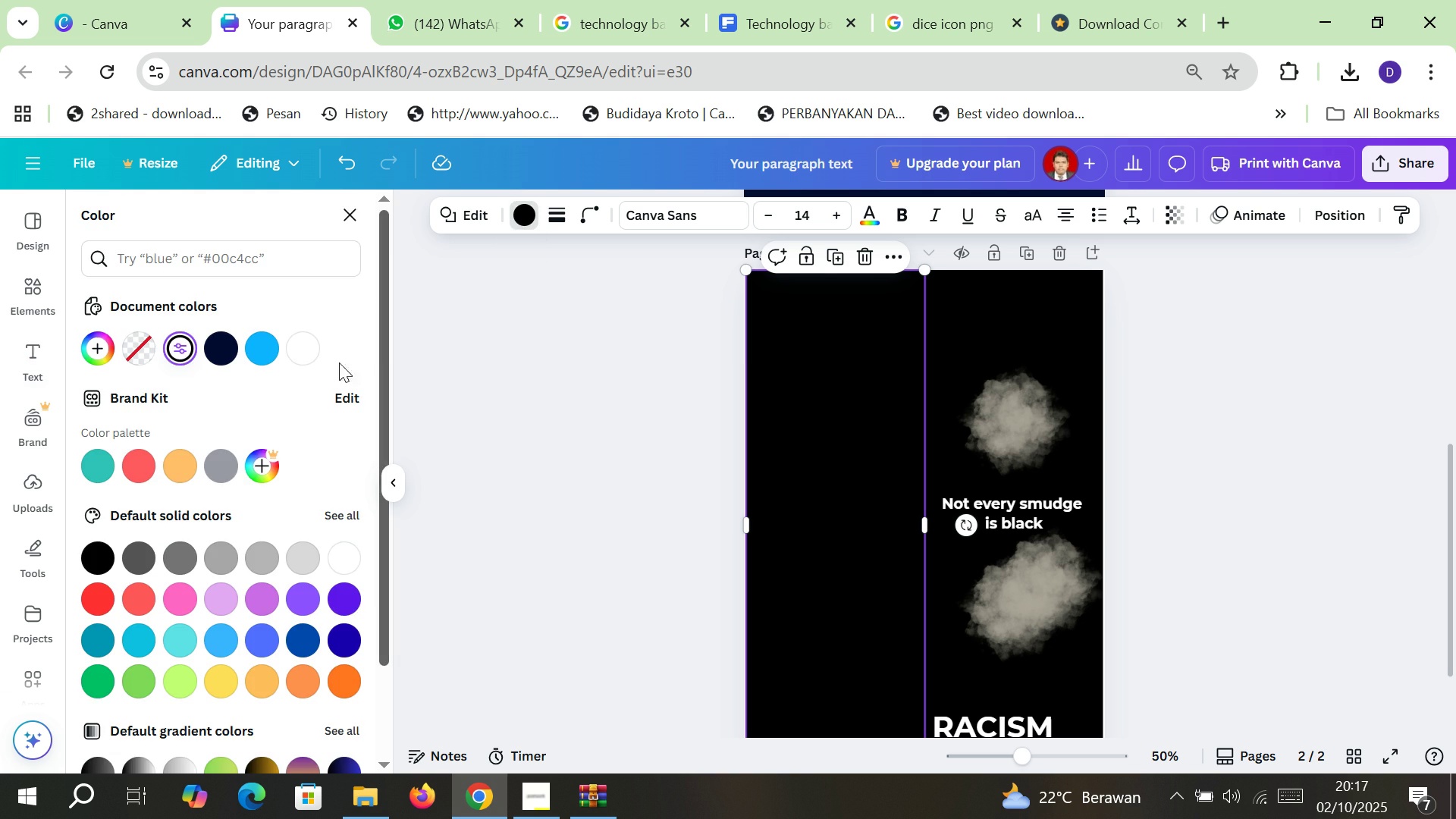 
scroll: coordinate [495, 422], scroll_direction: down, amount: 2.0
 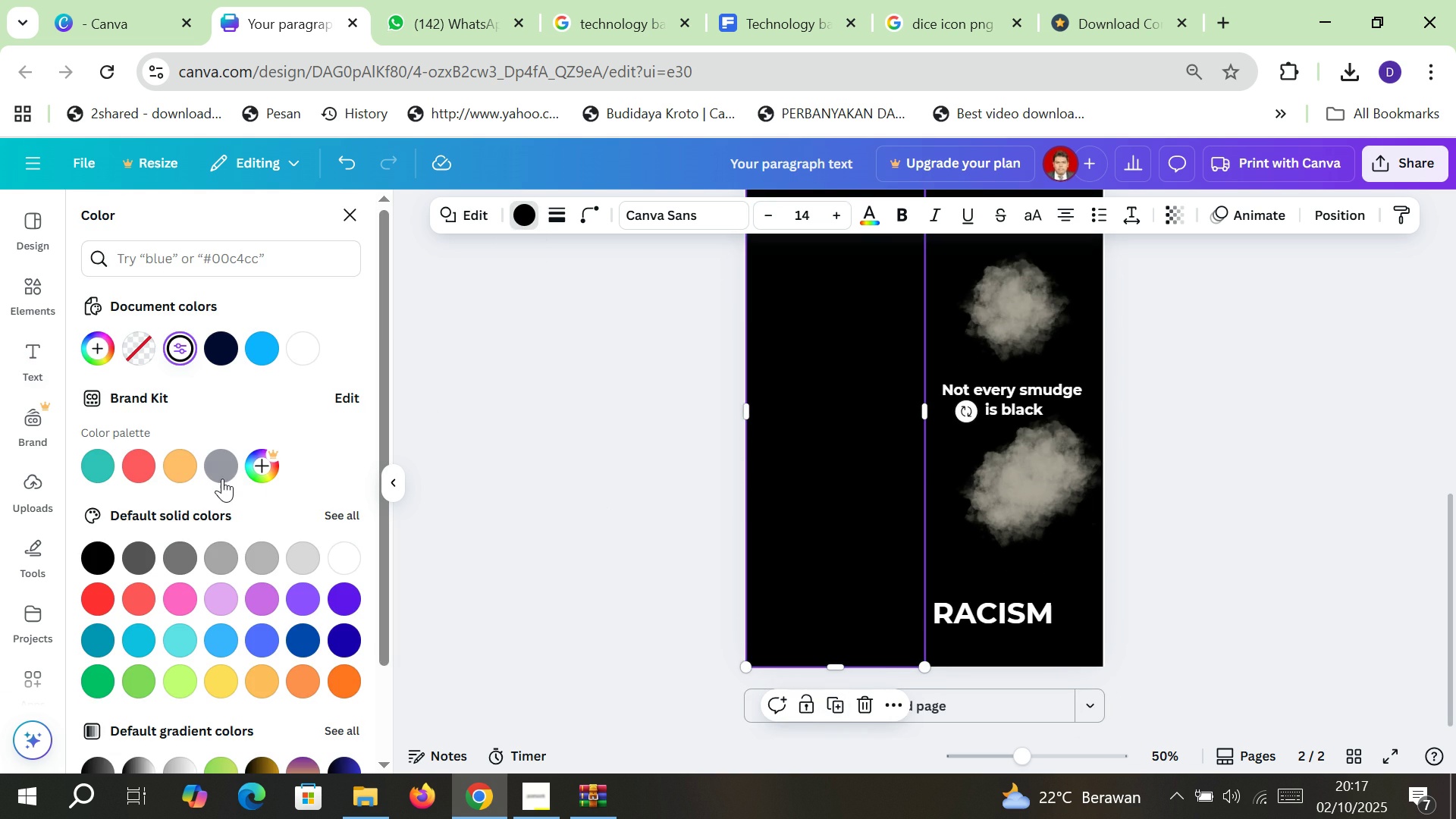 
left_click([222, 478])
 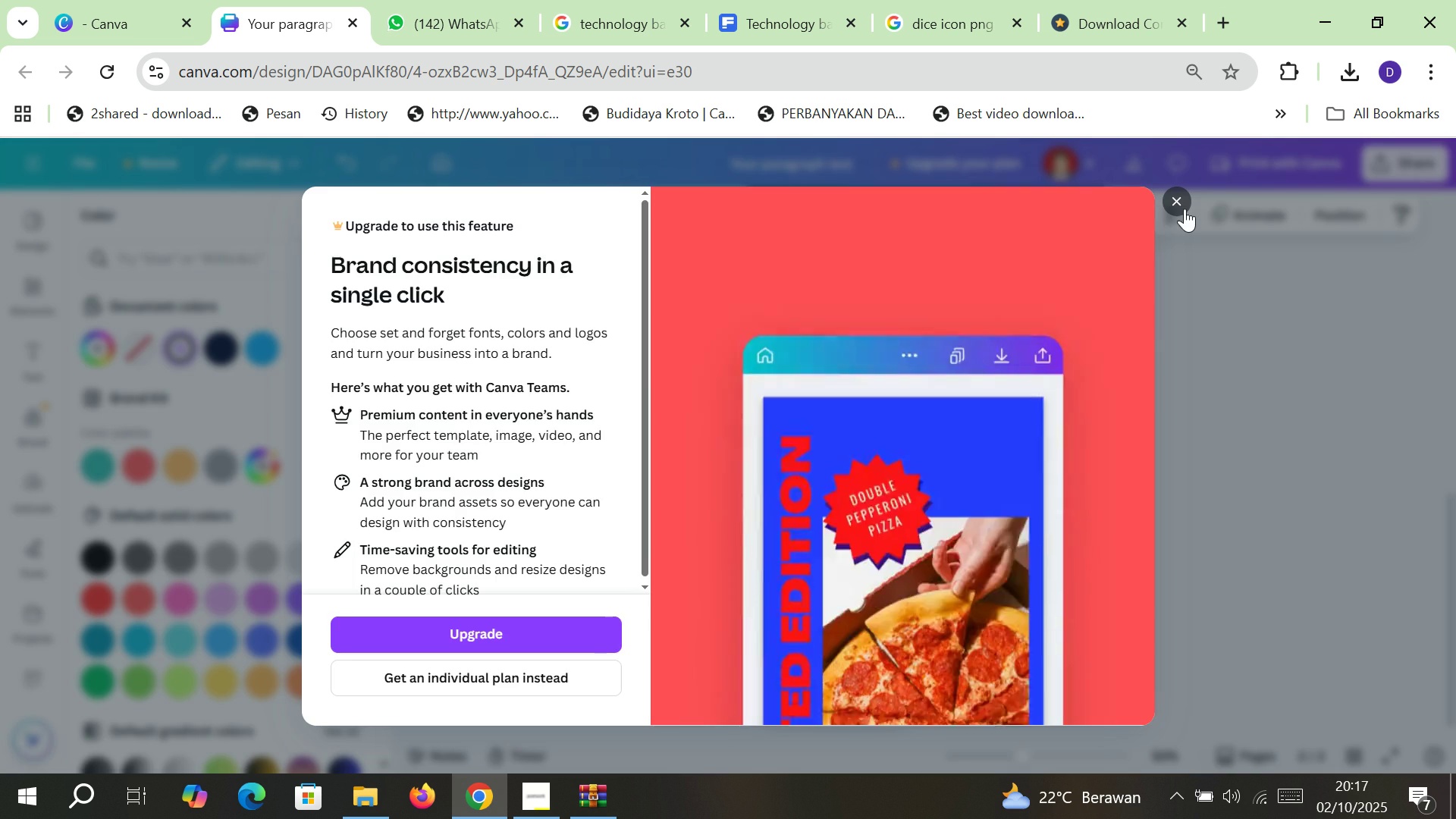 
left_click([1185, 208])
 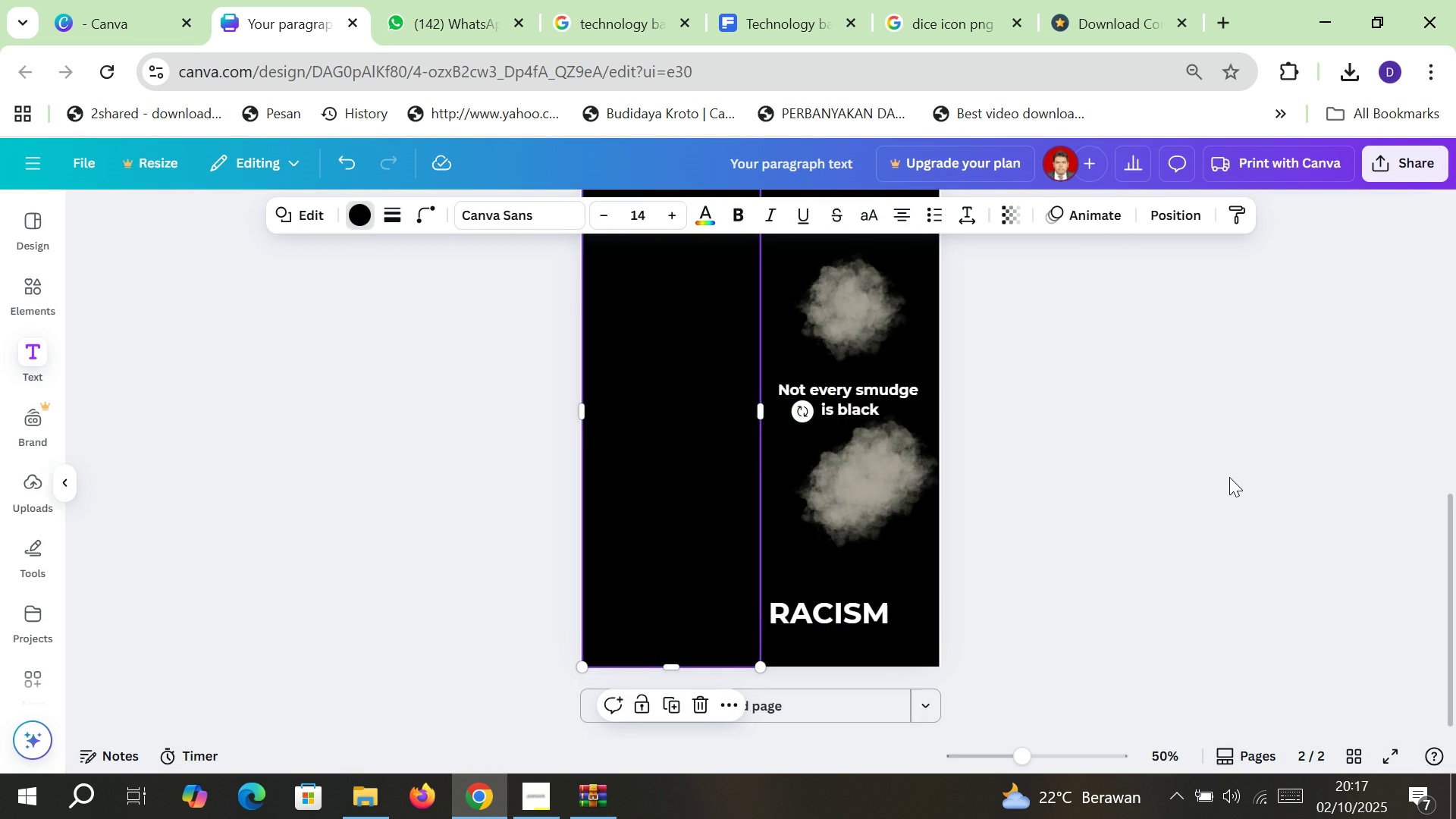 
left_click([1229, 477])